 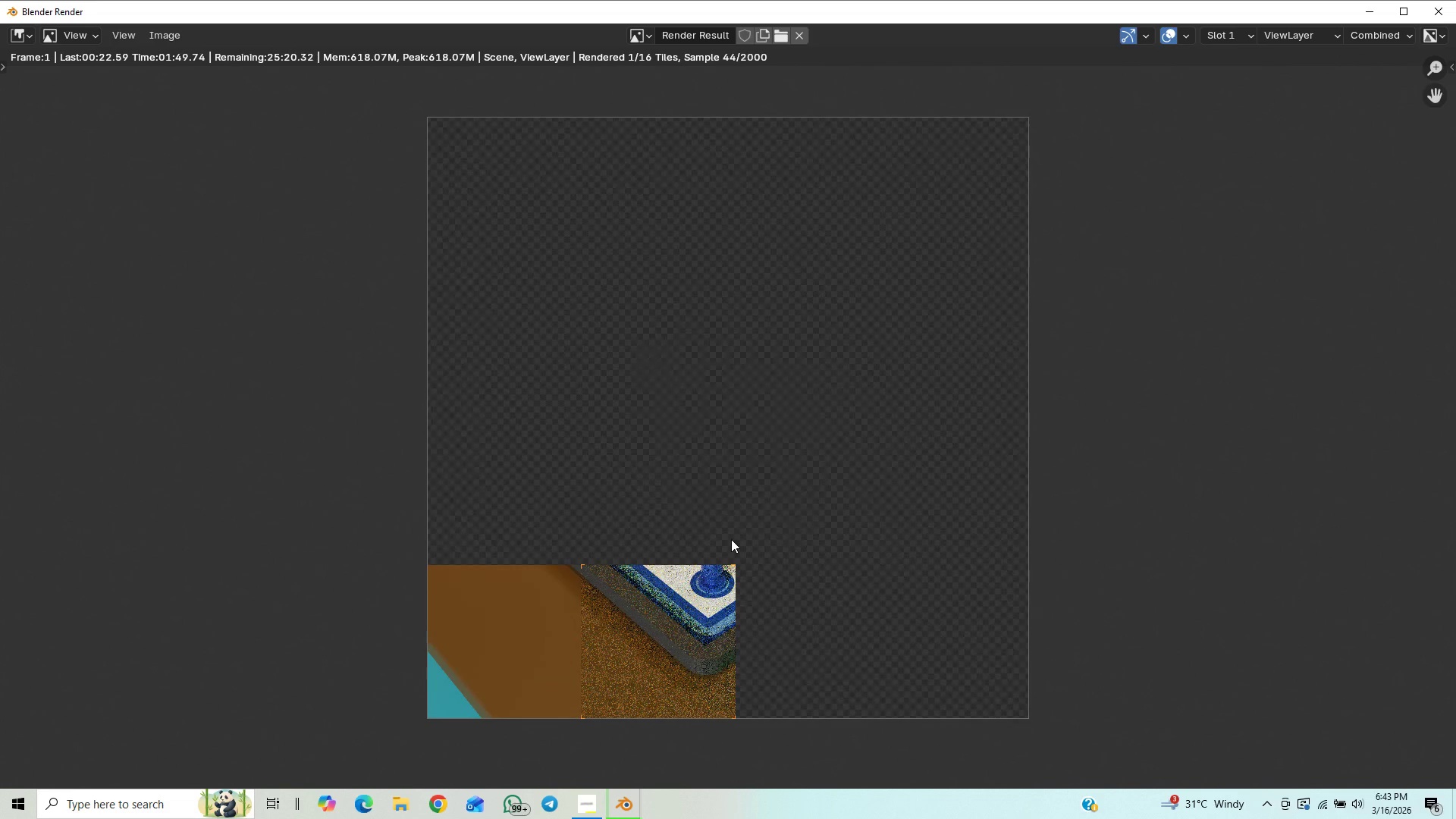 
hold_key(key=ShiftLeft, duration=0.88)
 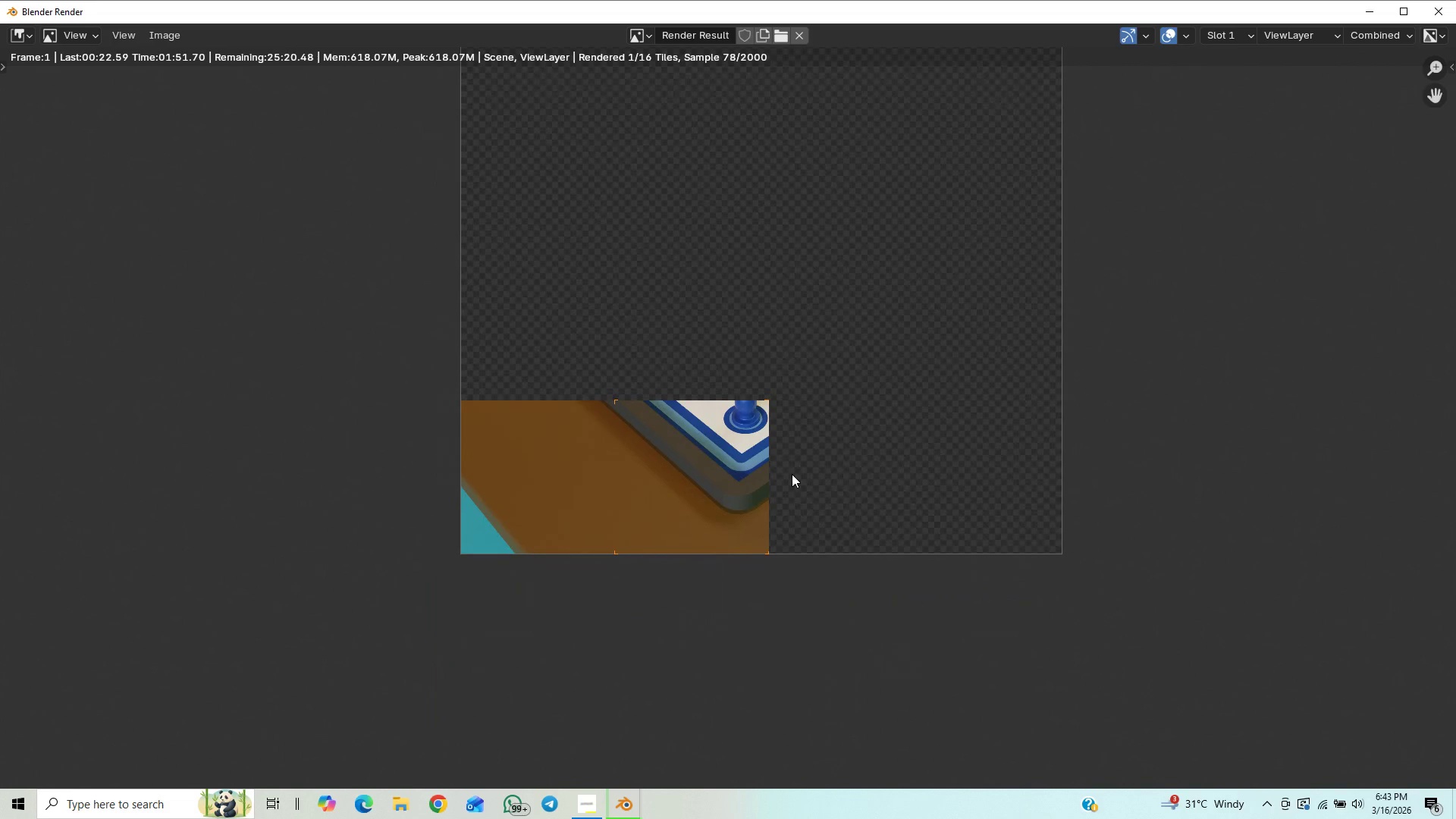 
hold_key(key=ShiftLeft, duration=8.28)
 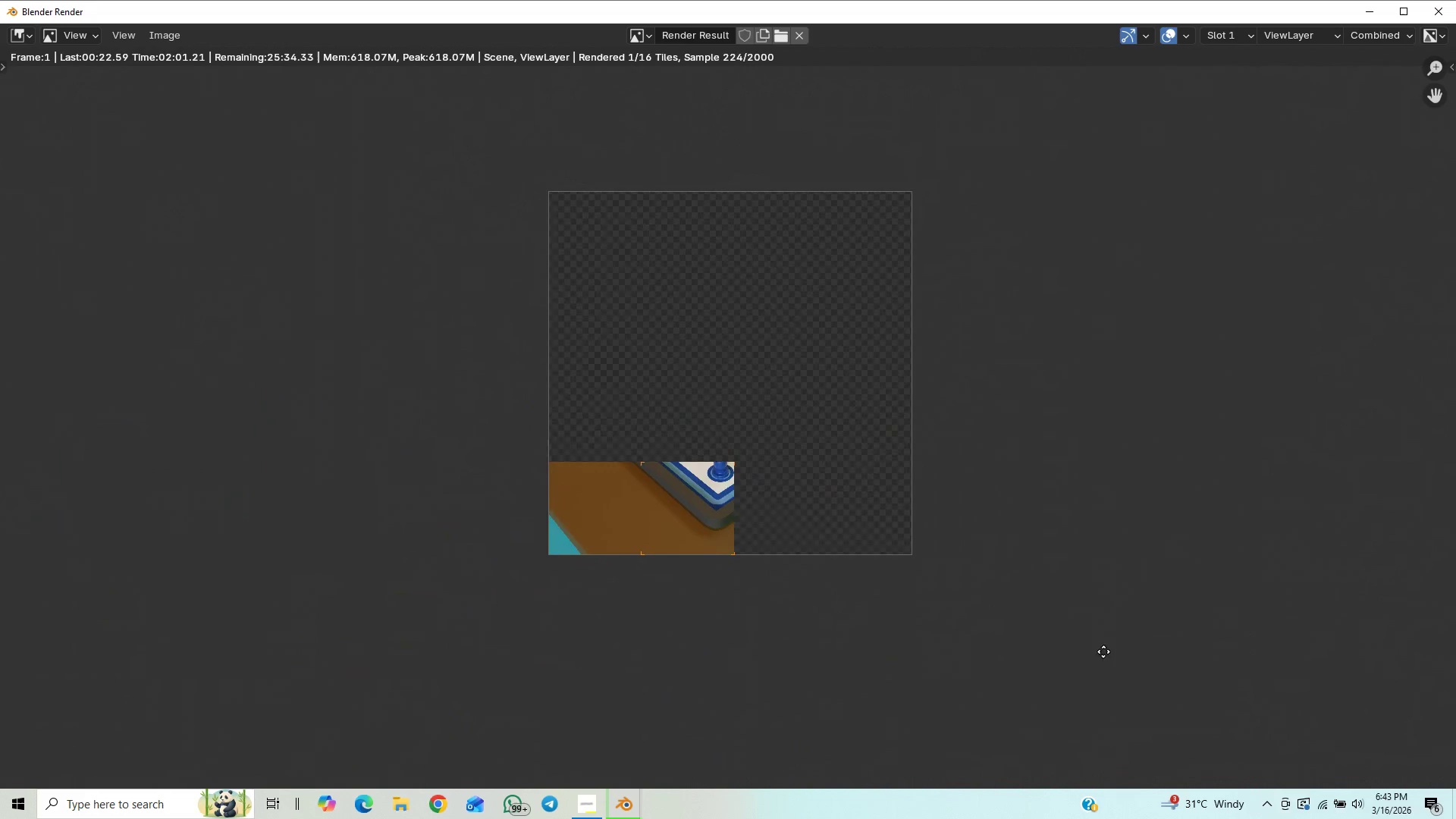 
key(Control+ControlLeft)
 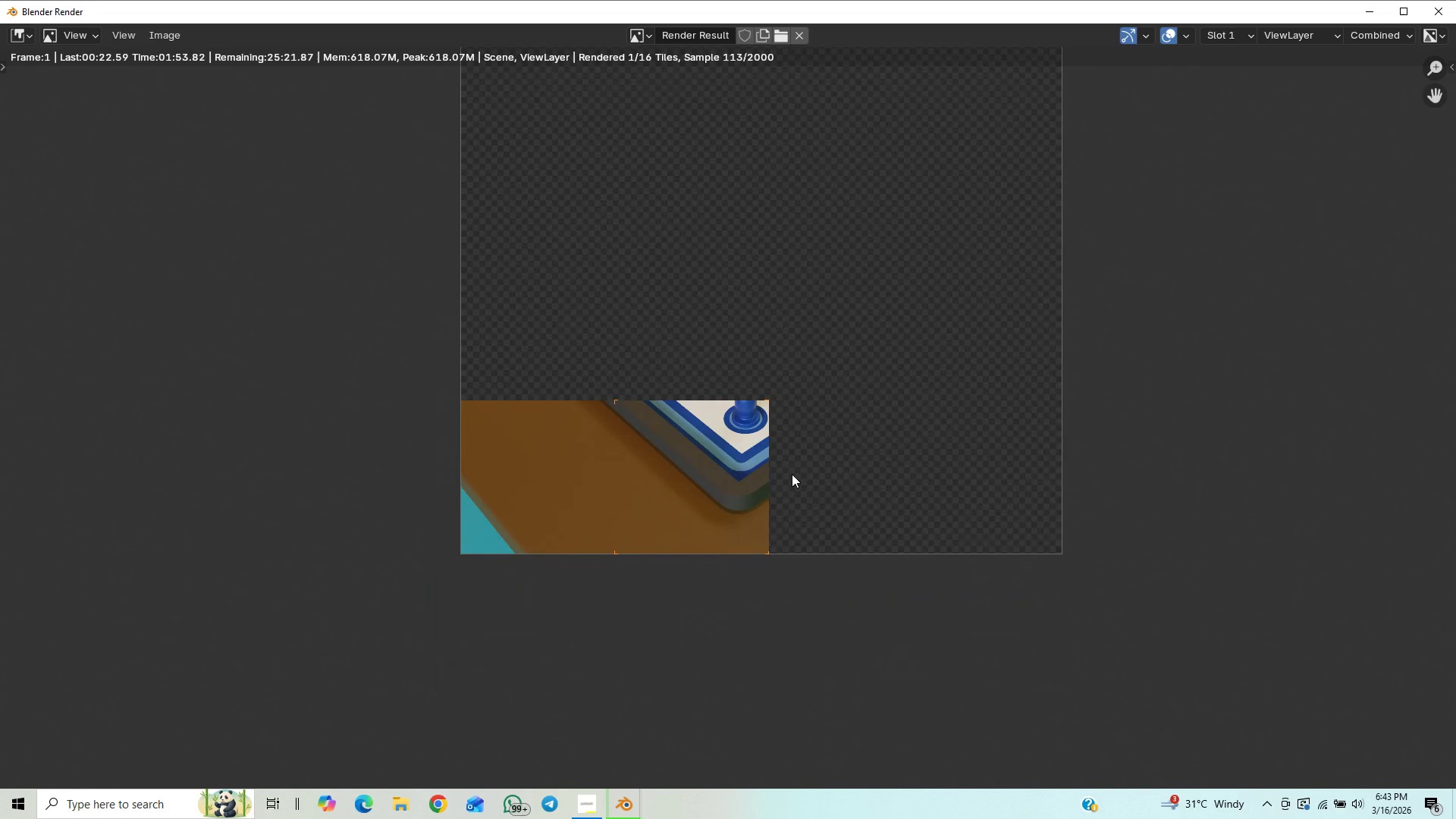 
hold_key(key=ControlLeft, duration=1.5)
 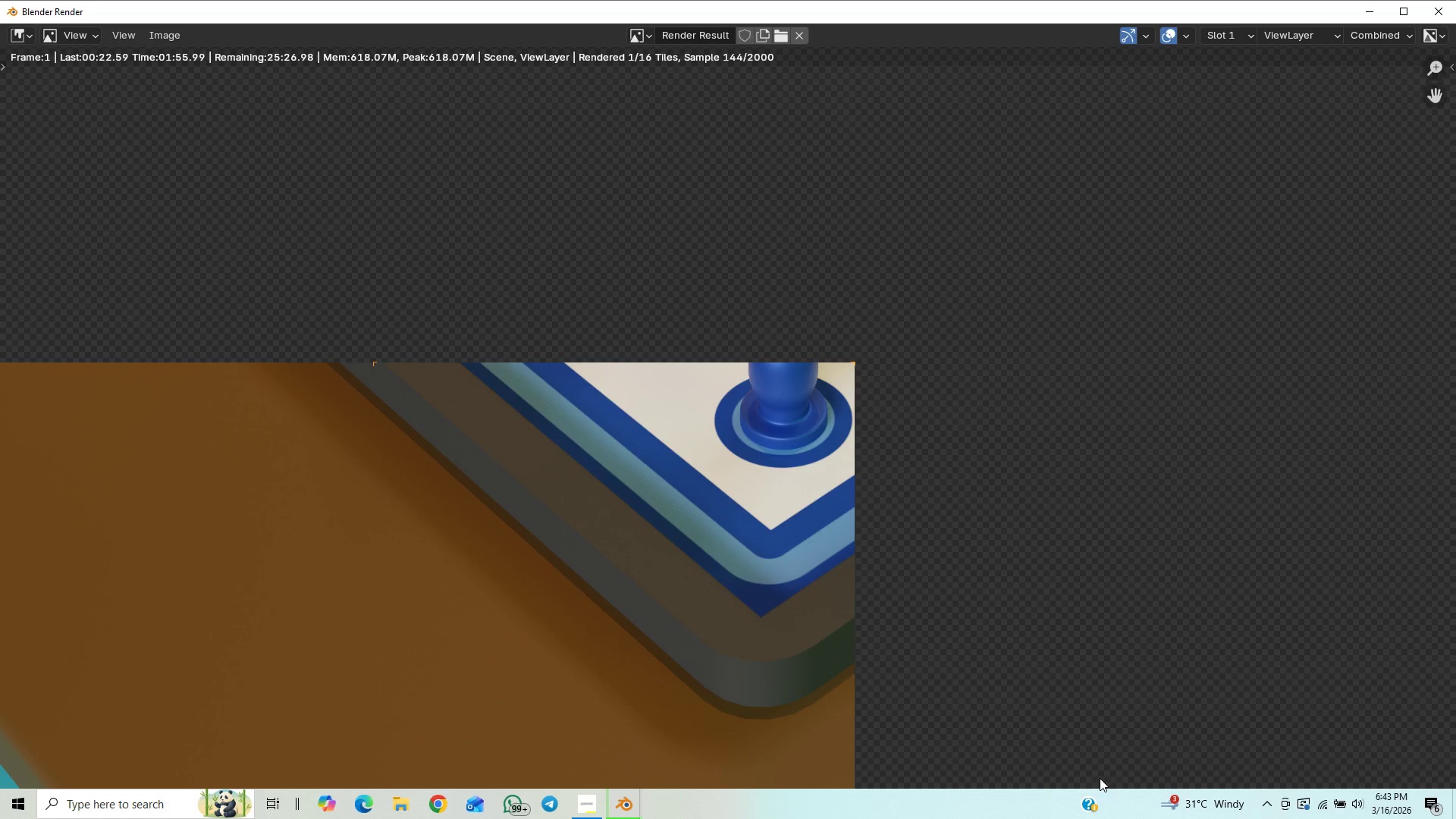 
hold_key(key=ControlLeft, duration=1.51)
 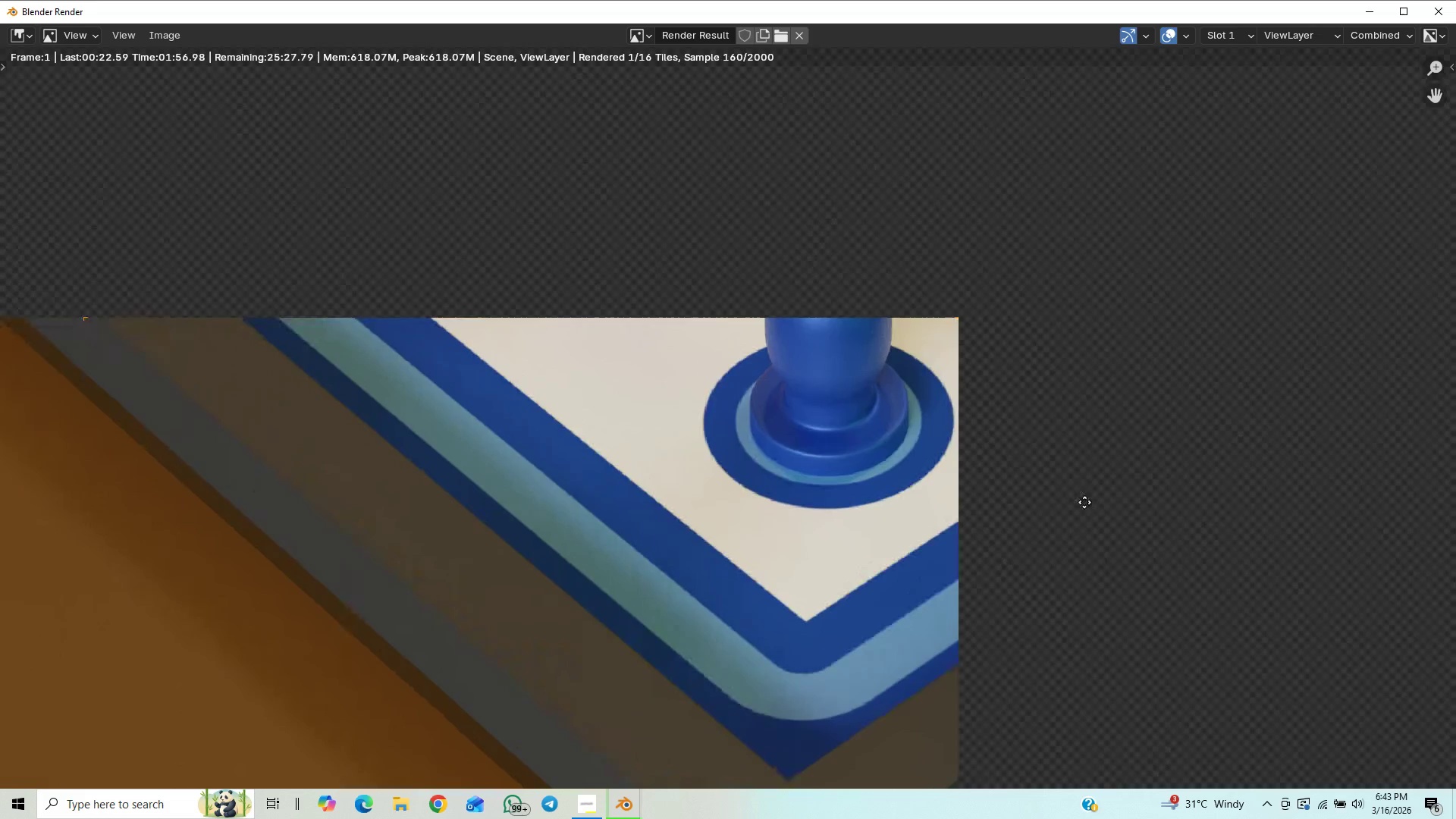 
hold_key(key=ControlLeft, duration=1.53)
 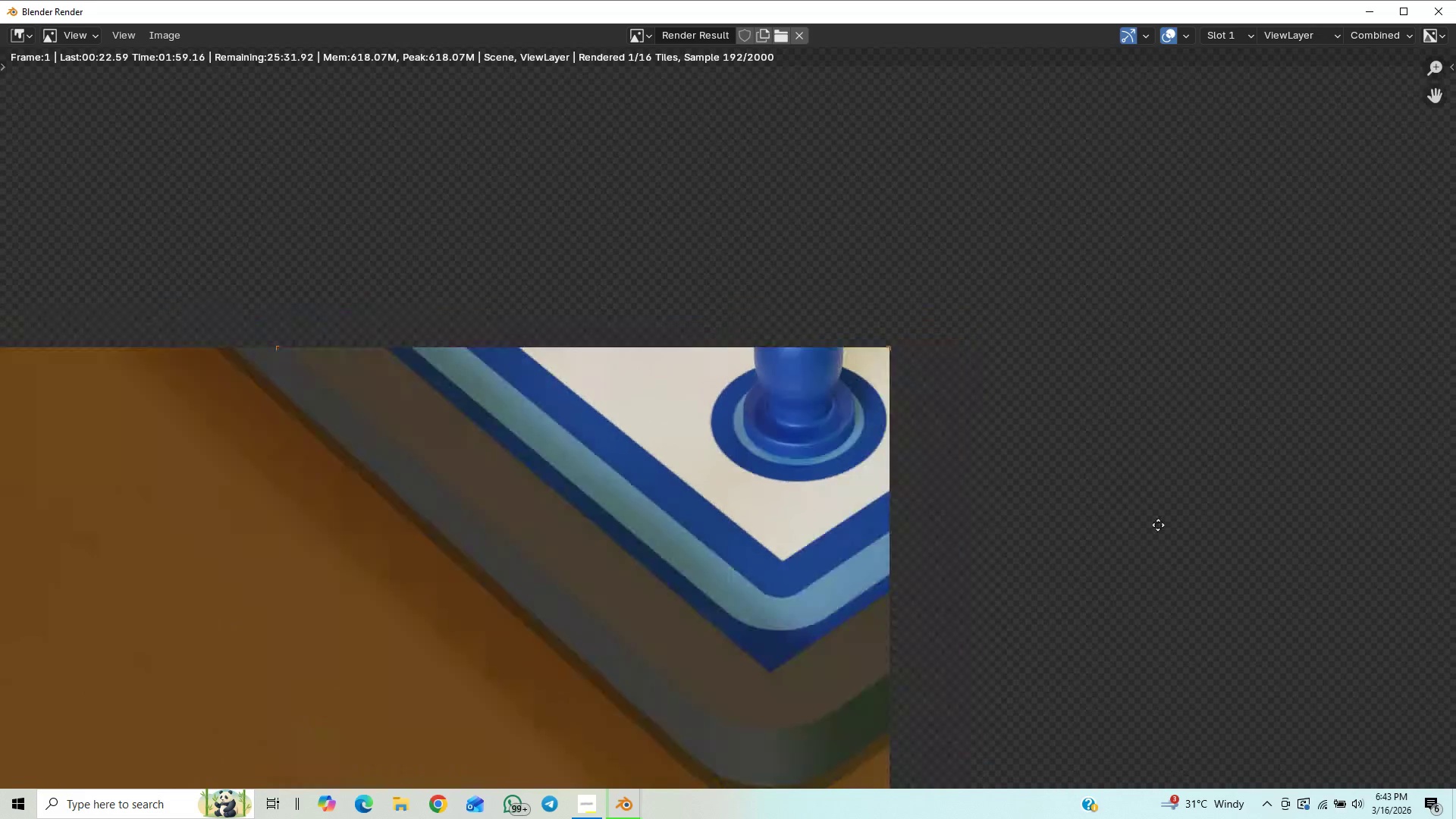 
hold_key(key=ControlLeft, duration=1.51)
 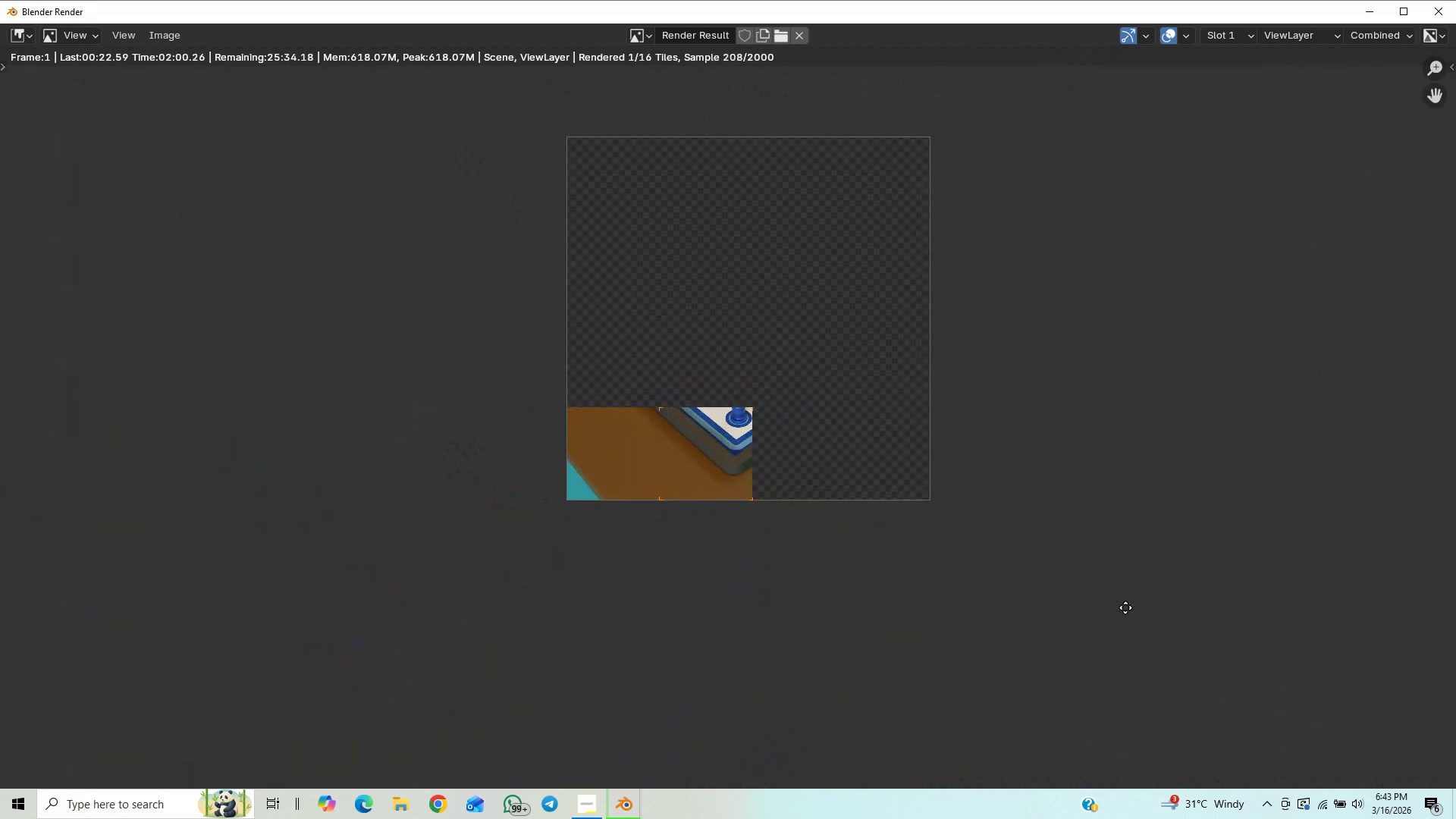 
scroll: coordinate [1183, 425], scroll_direction: up, amount: 7.0
 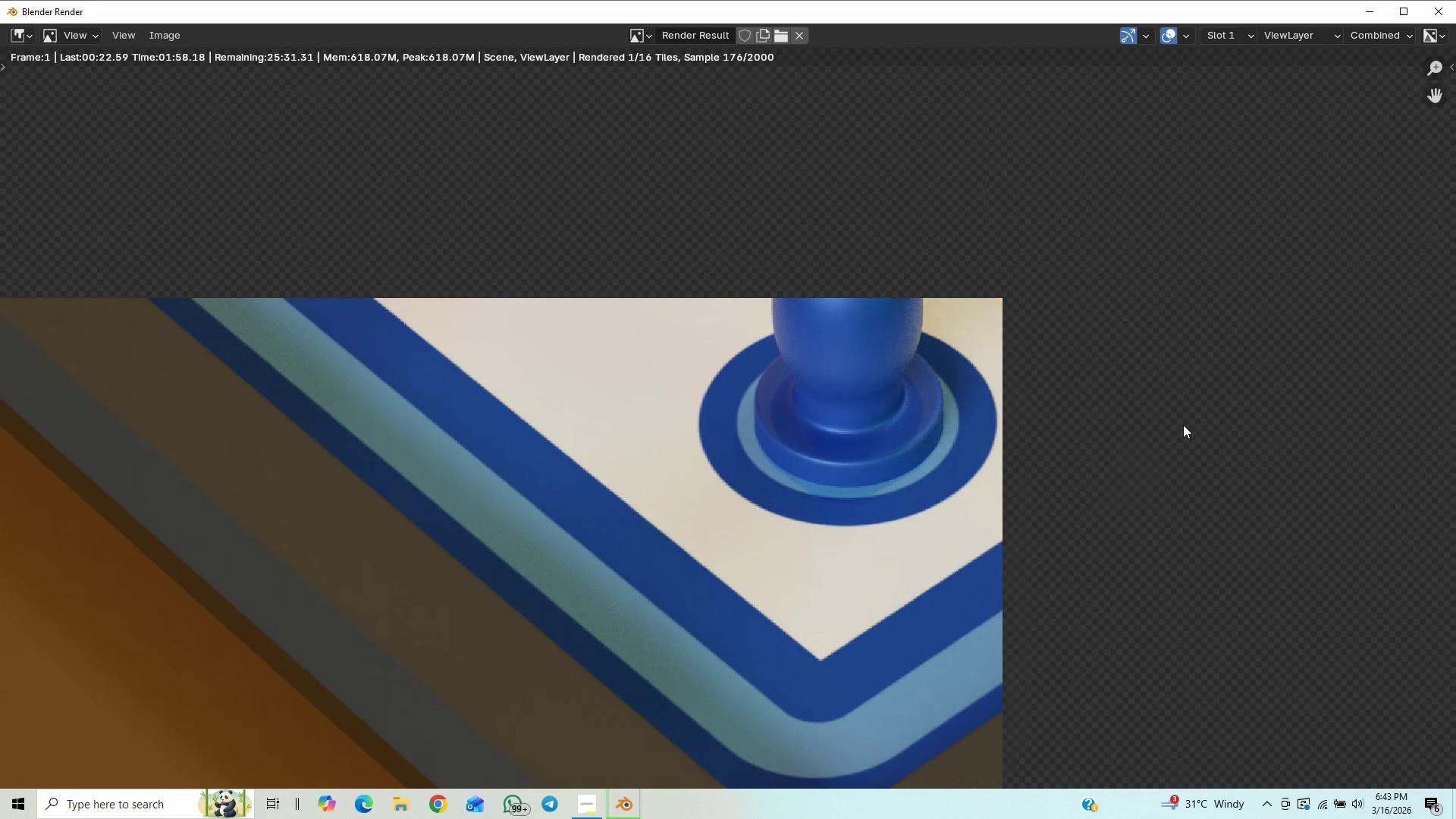 
key(Control+ControlLeft)
 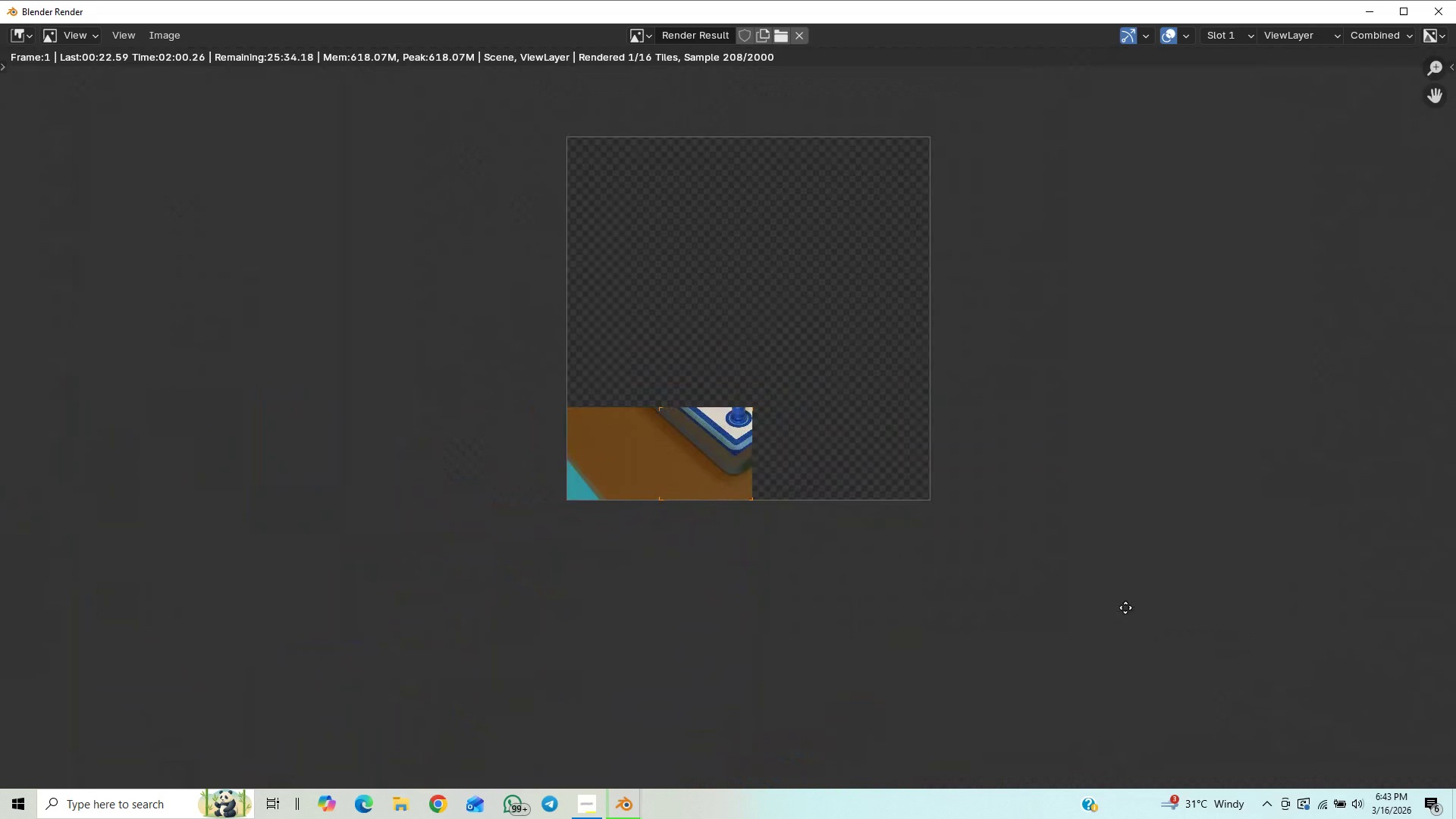 
key(Control+ControlLeft)
 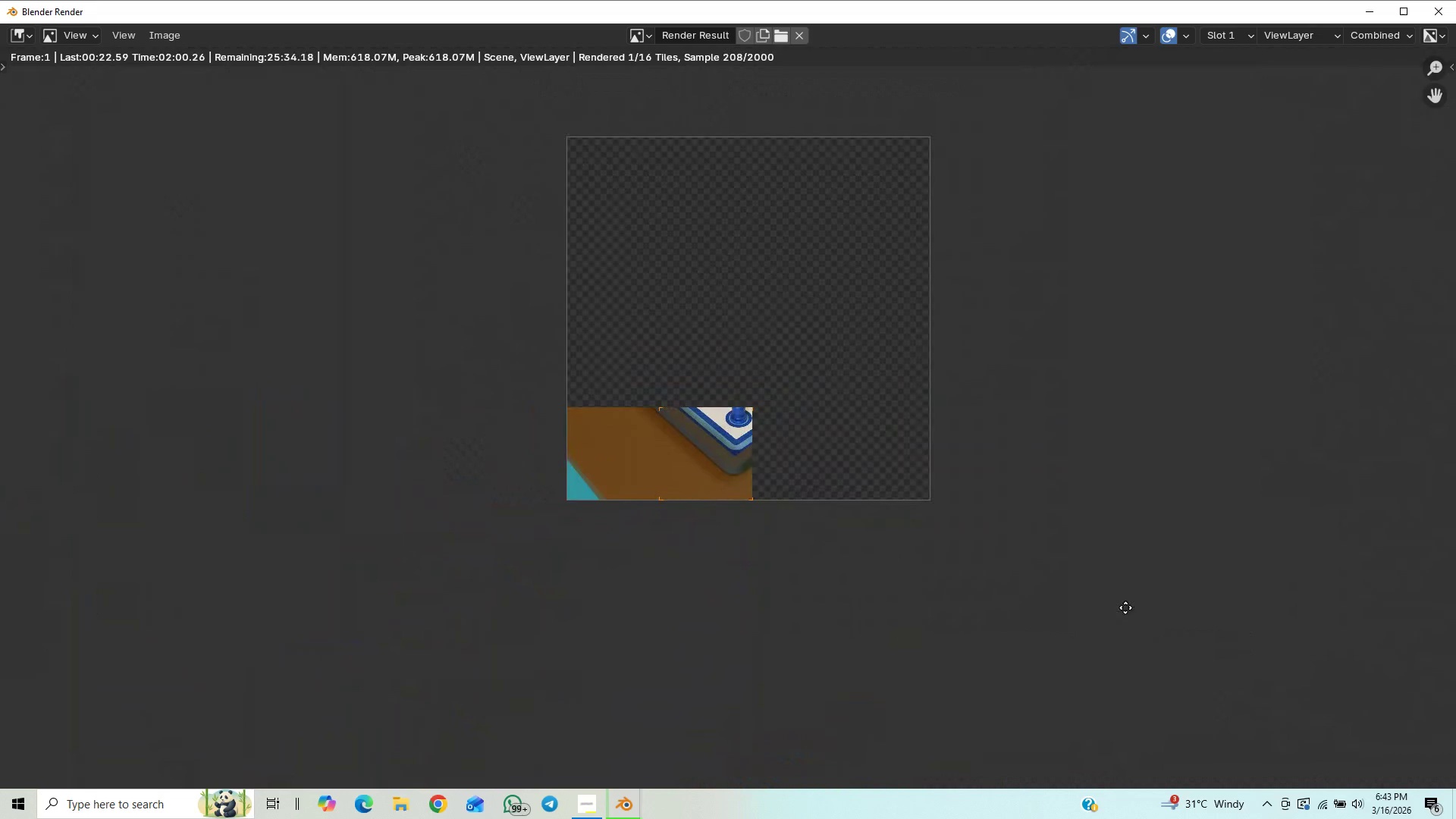 
key(Control+ControlLeft)
 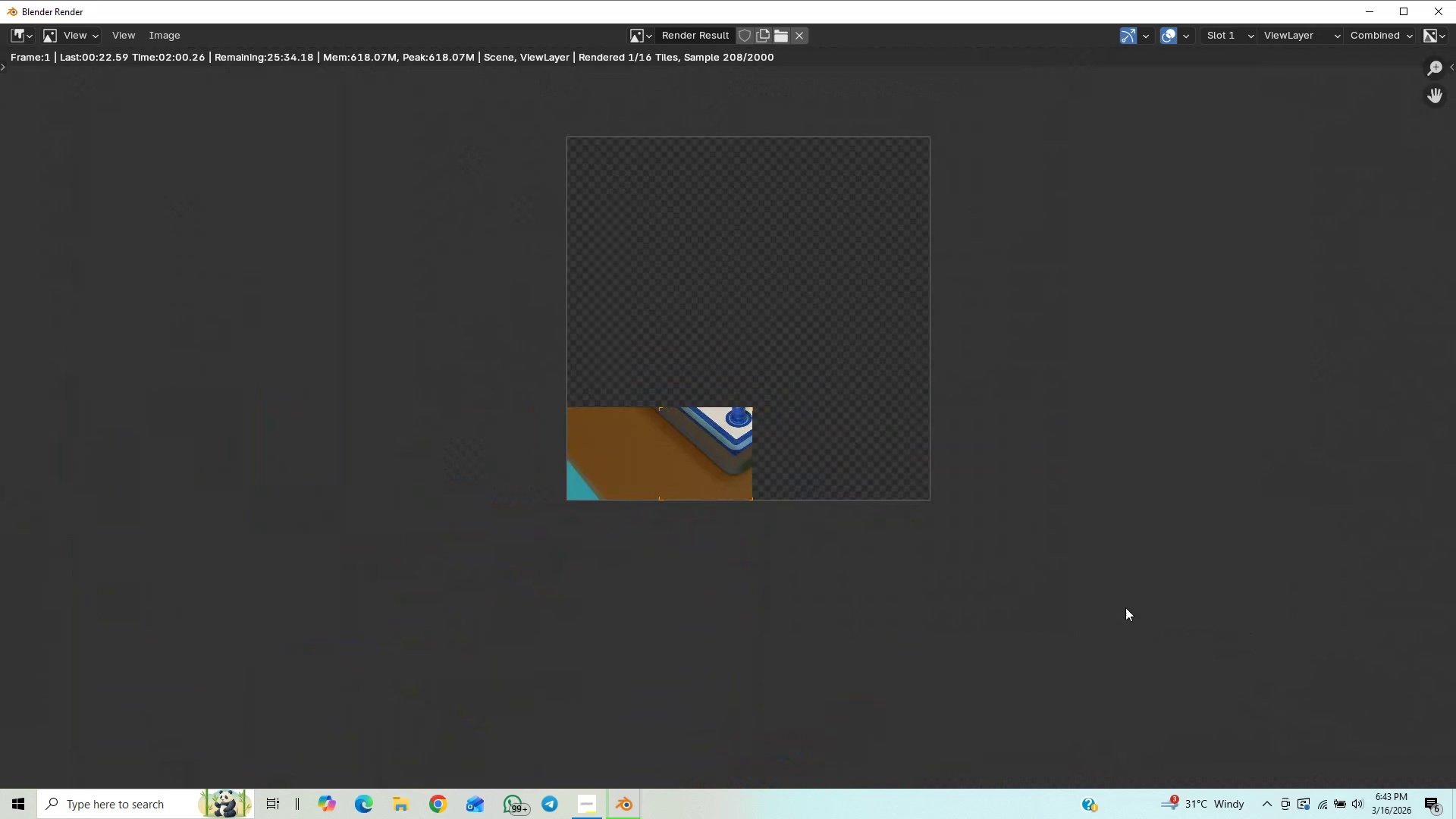 
key(Control+ControlLeft)
 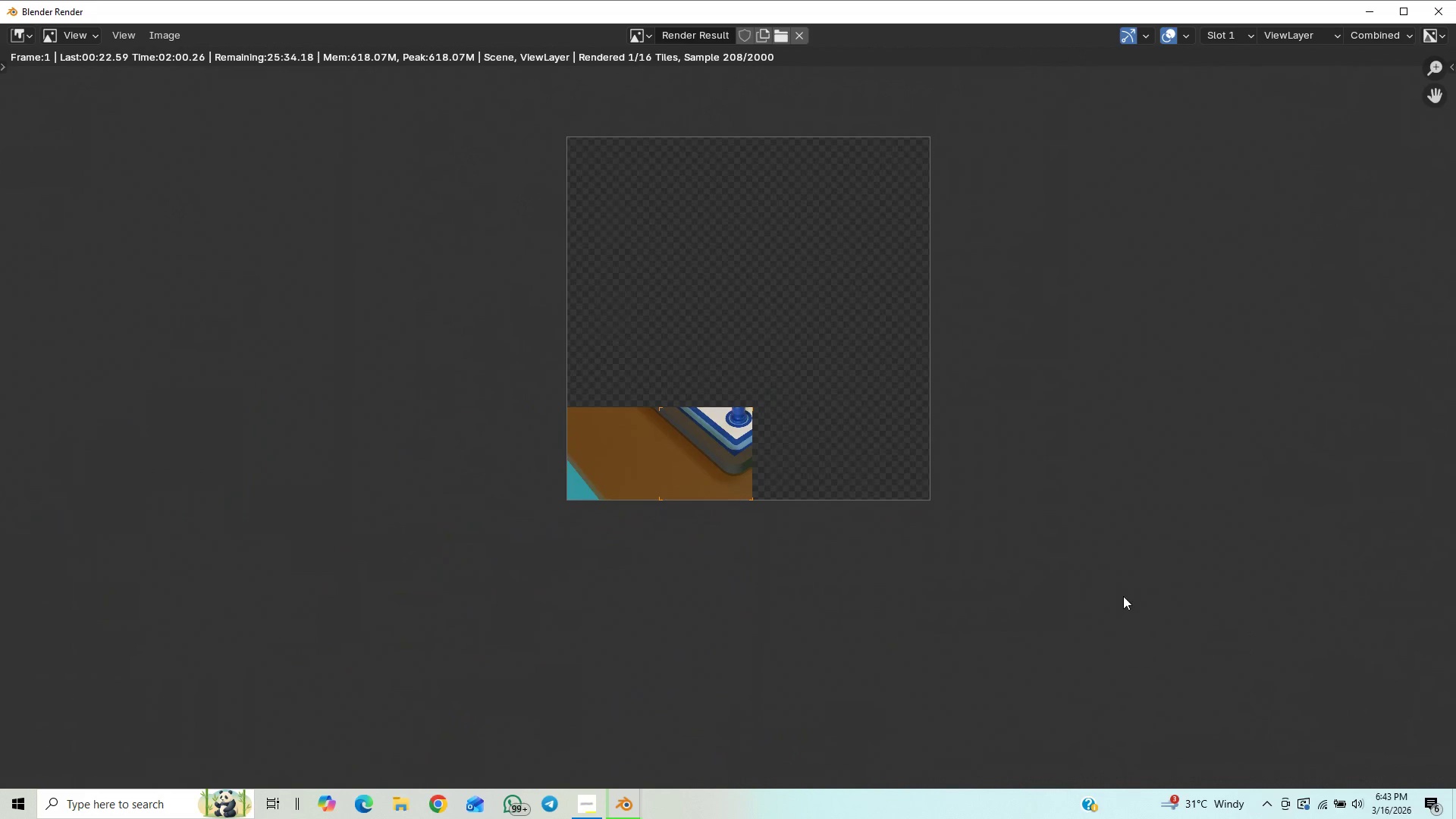 
hold_key(key=ShiftLeft, duration=1.36)
 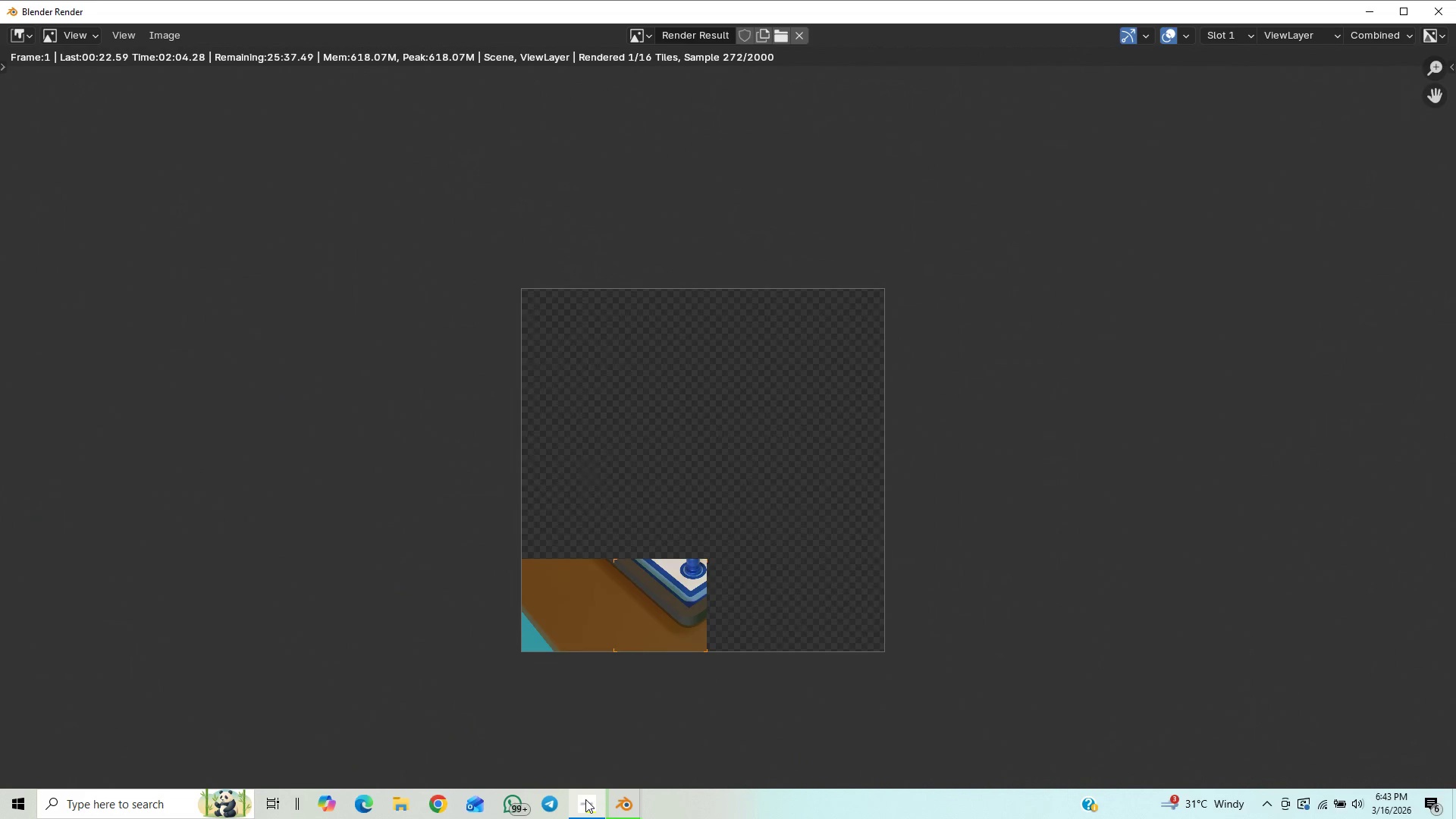 
left_click([585, 799])